 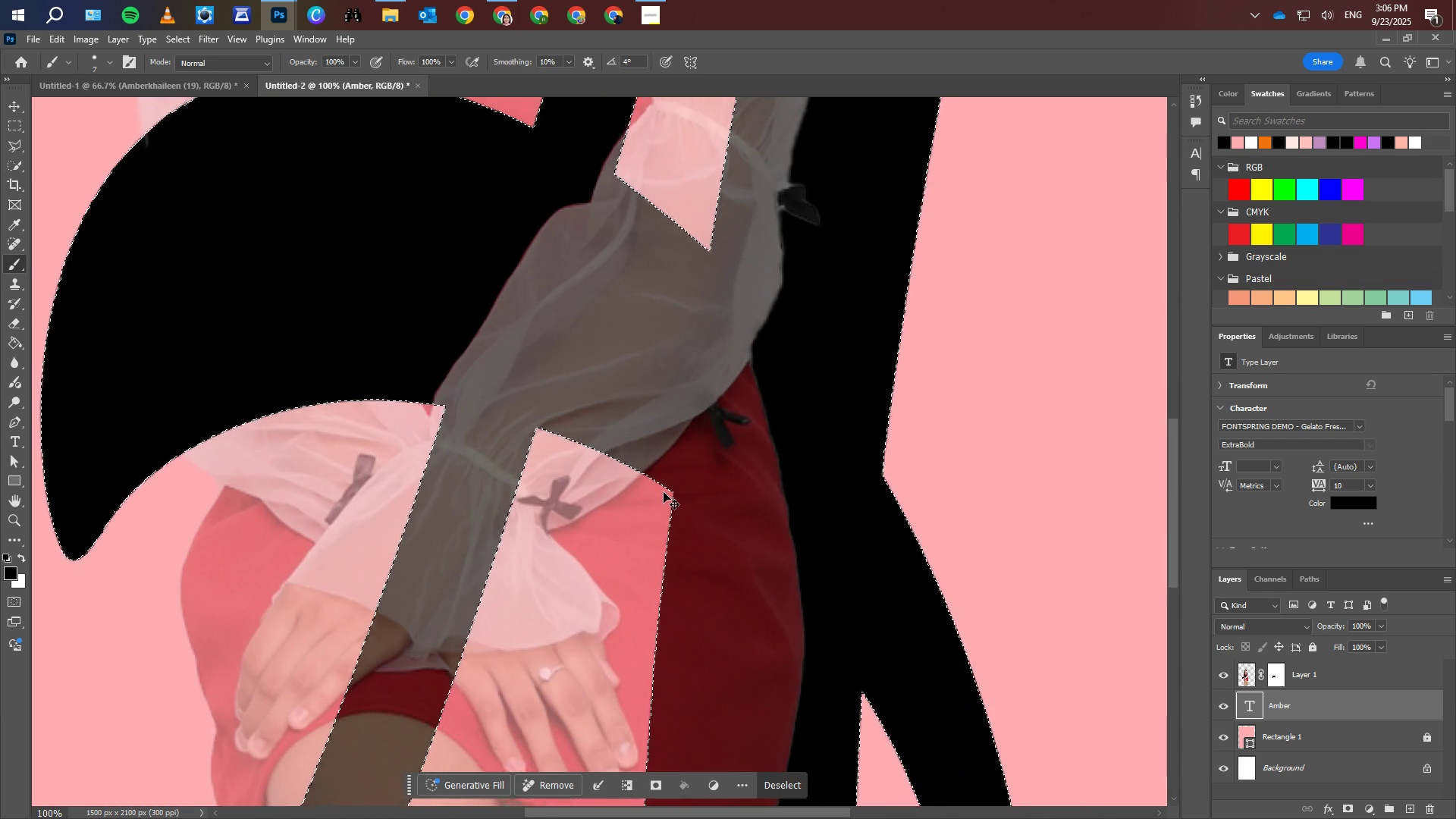 
key(Control+Equal)
 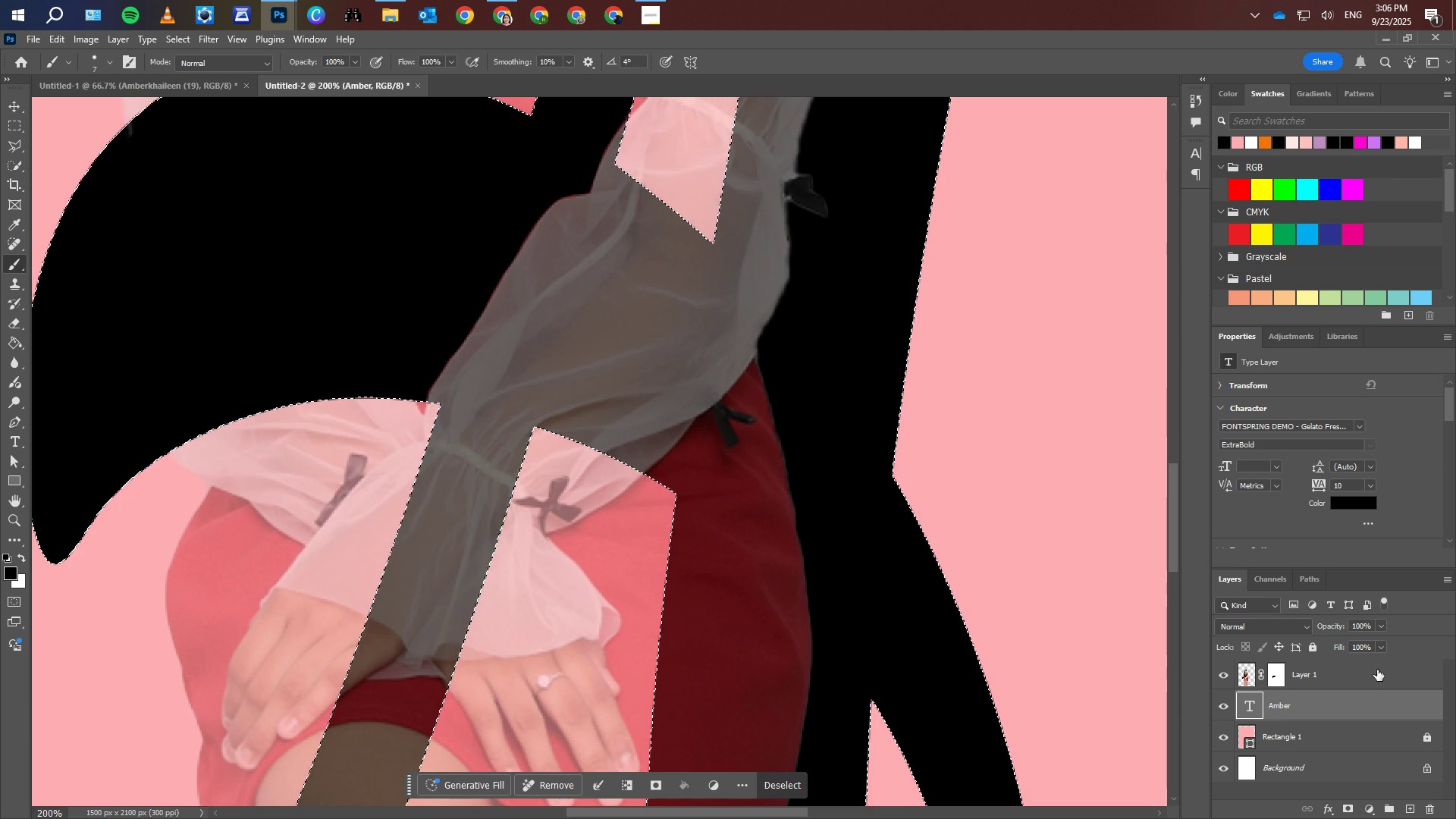 
left_click([1370, 670])
 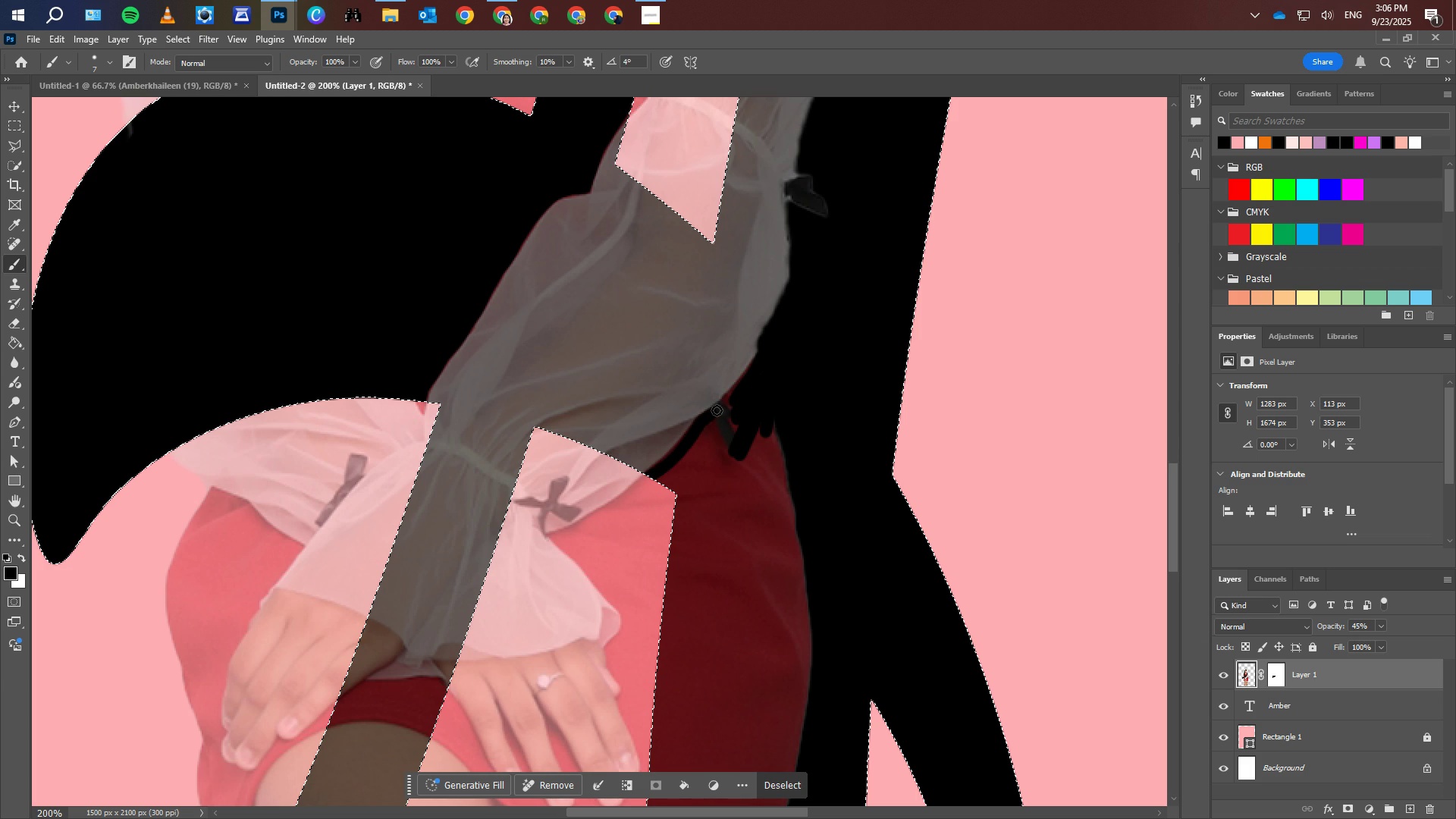 
wait(15.89)
 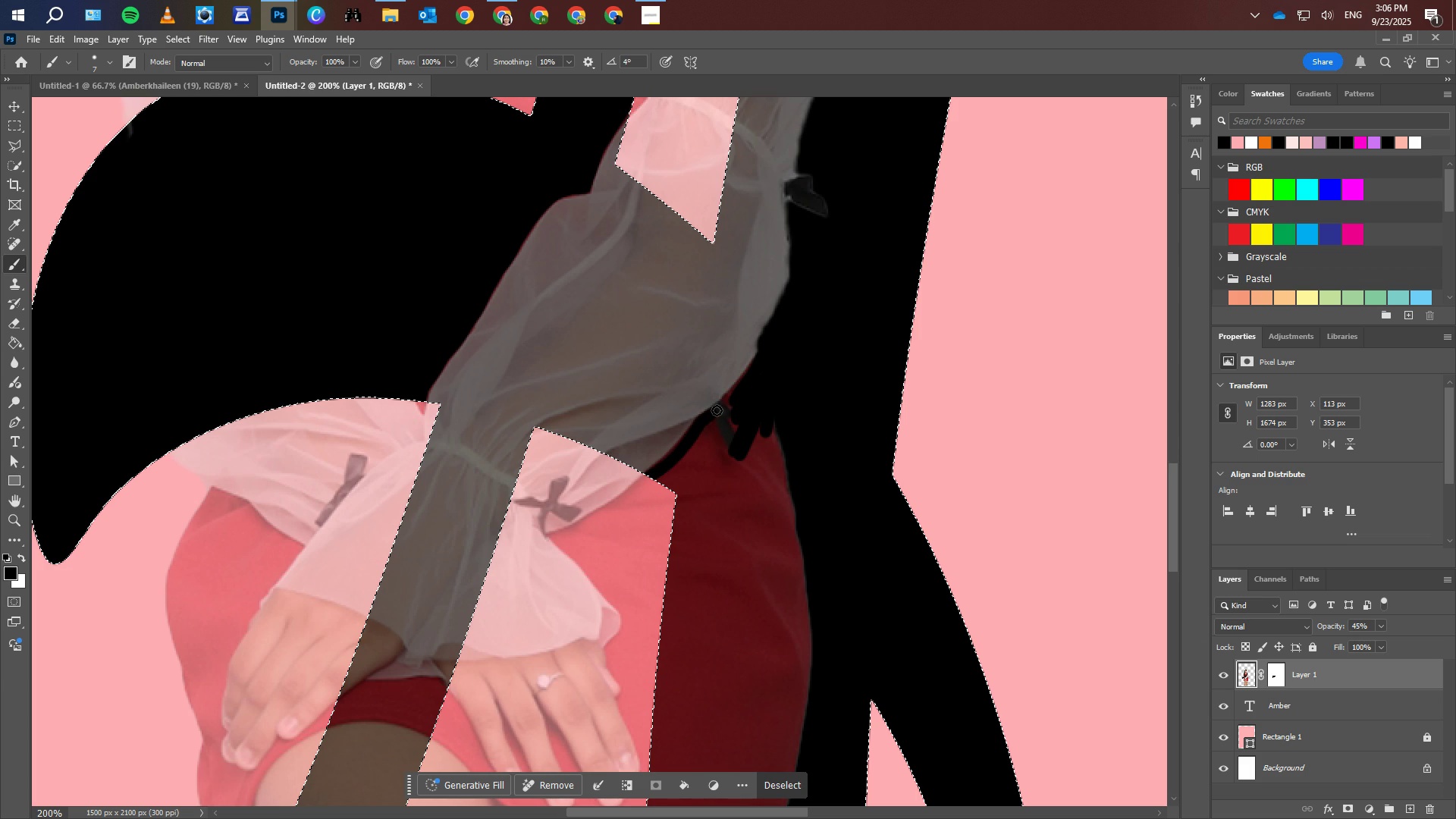 
scroll: coordinate [655, 510], scroll_direction: down, amount: 11.0
 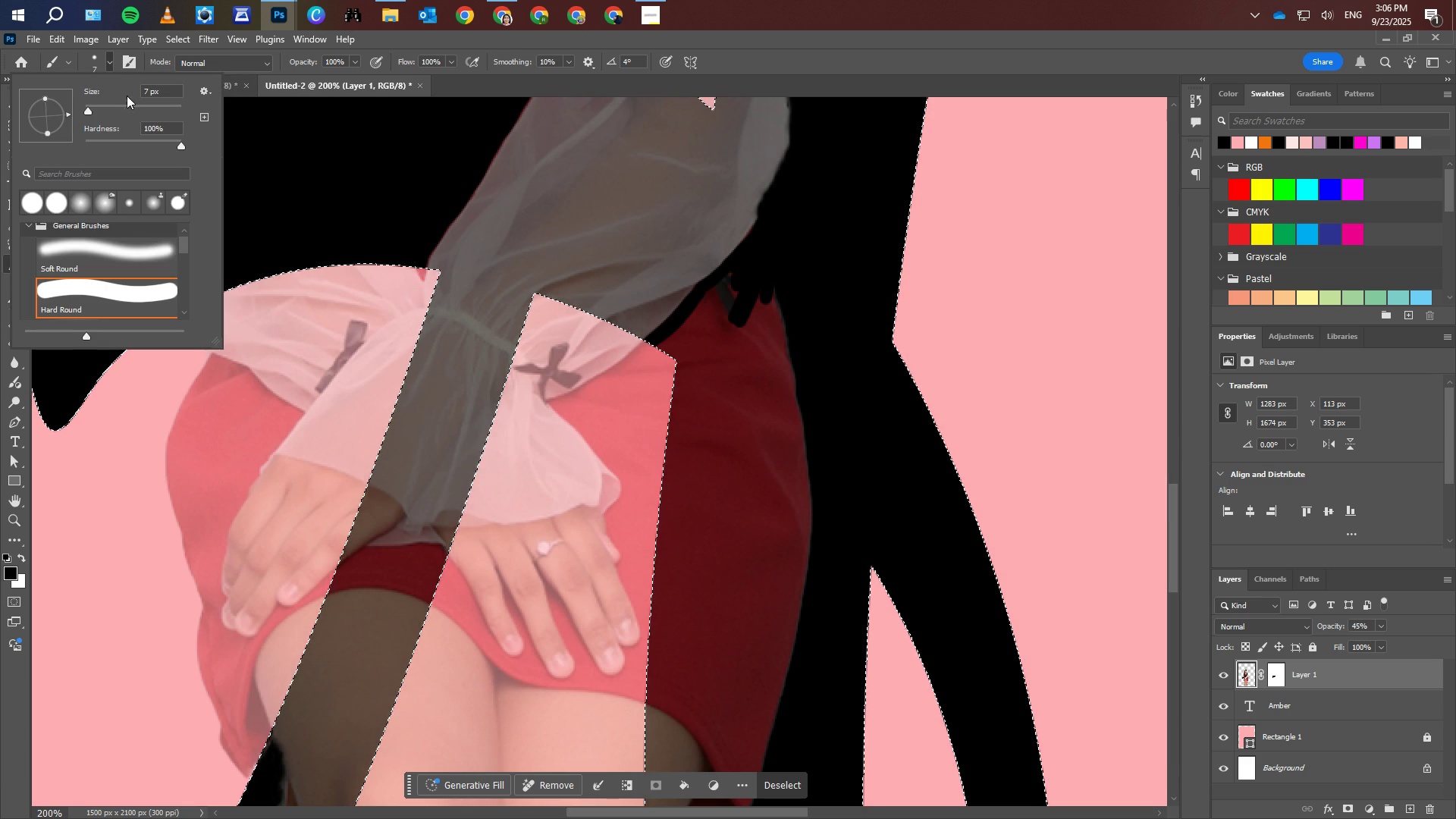 
left_click([111, 108])
 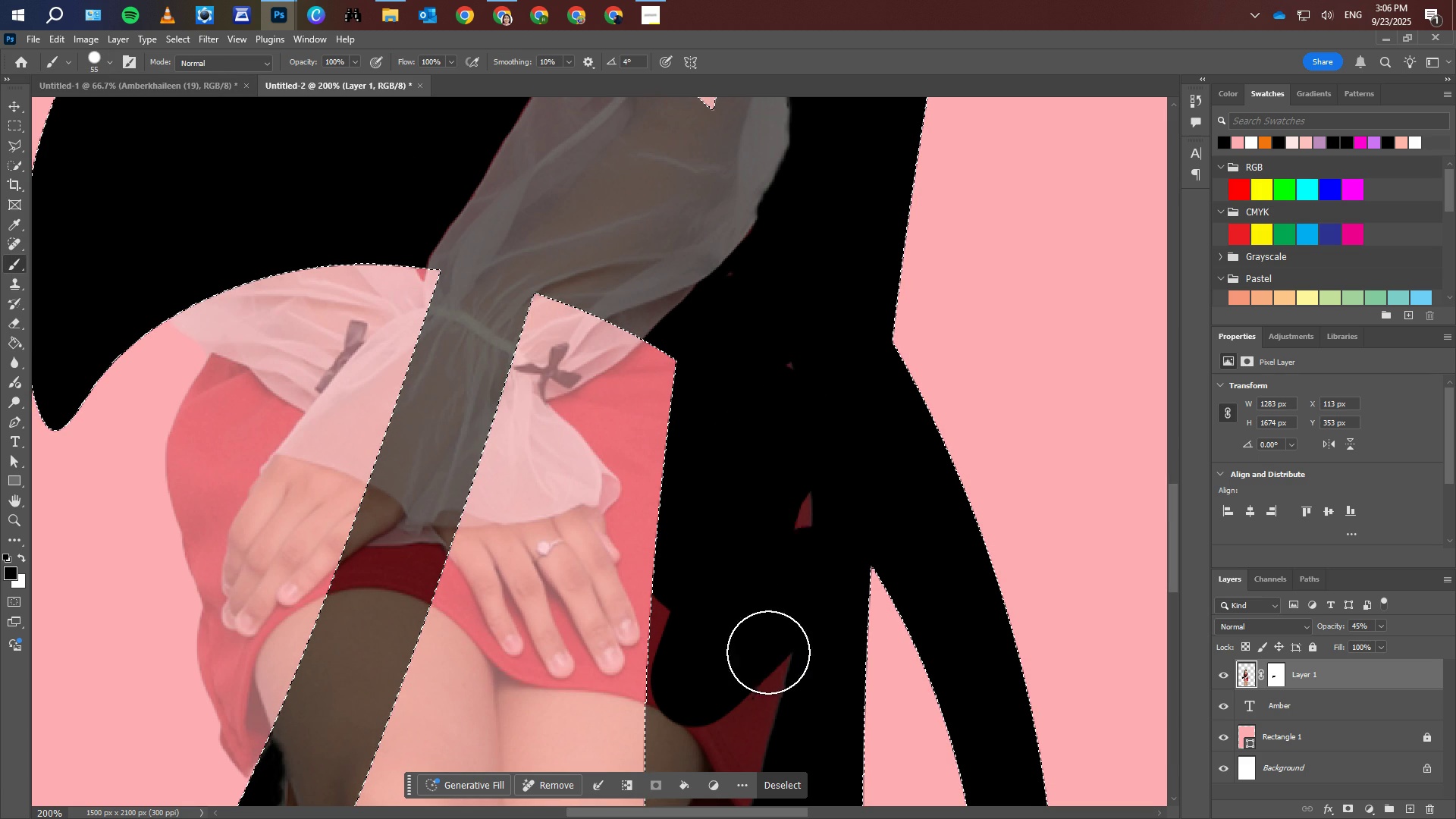 
scroll: coordinate [704, 556], scroll_direction: down, amount: 47.0
 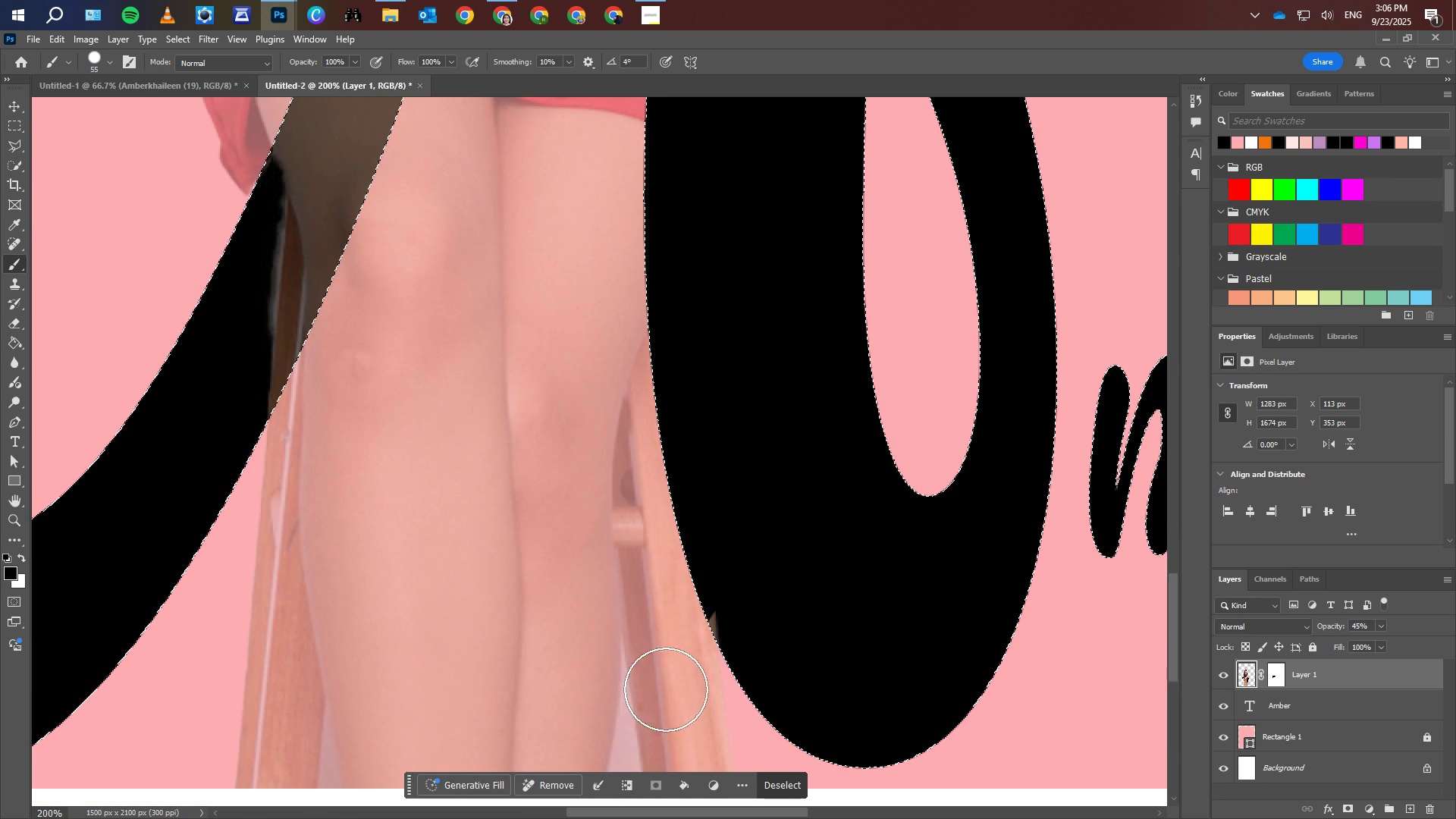 
scroll: coordinate [782, 626], scroll_direction: down, amount: 6.0
 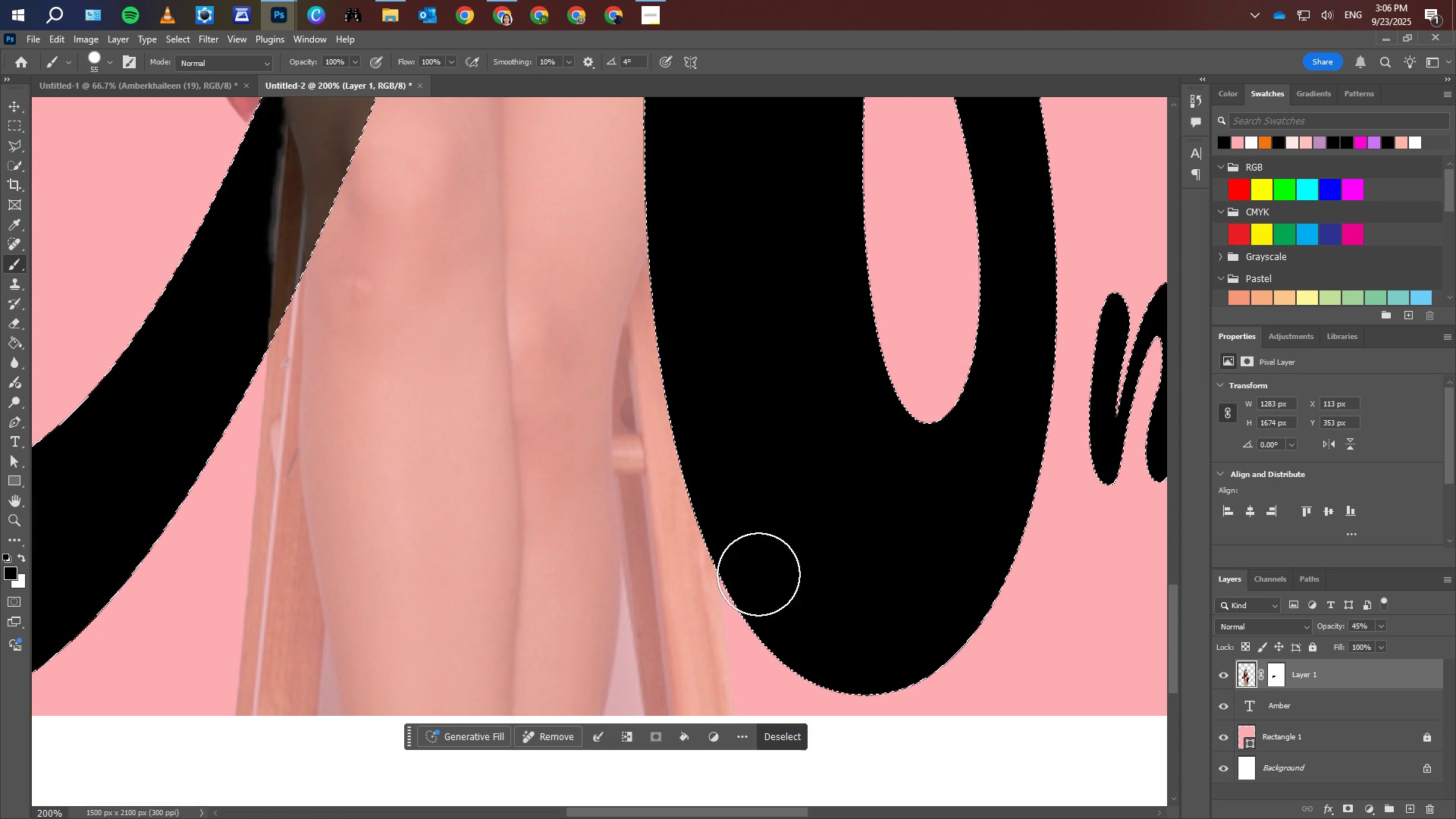 
scroll: coordinate [381, 521], scroll_direction: up, amount: 45.0
 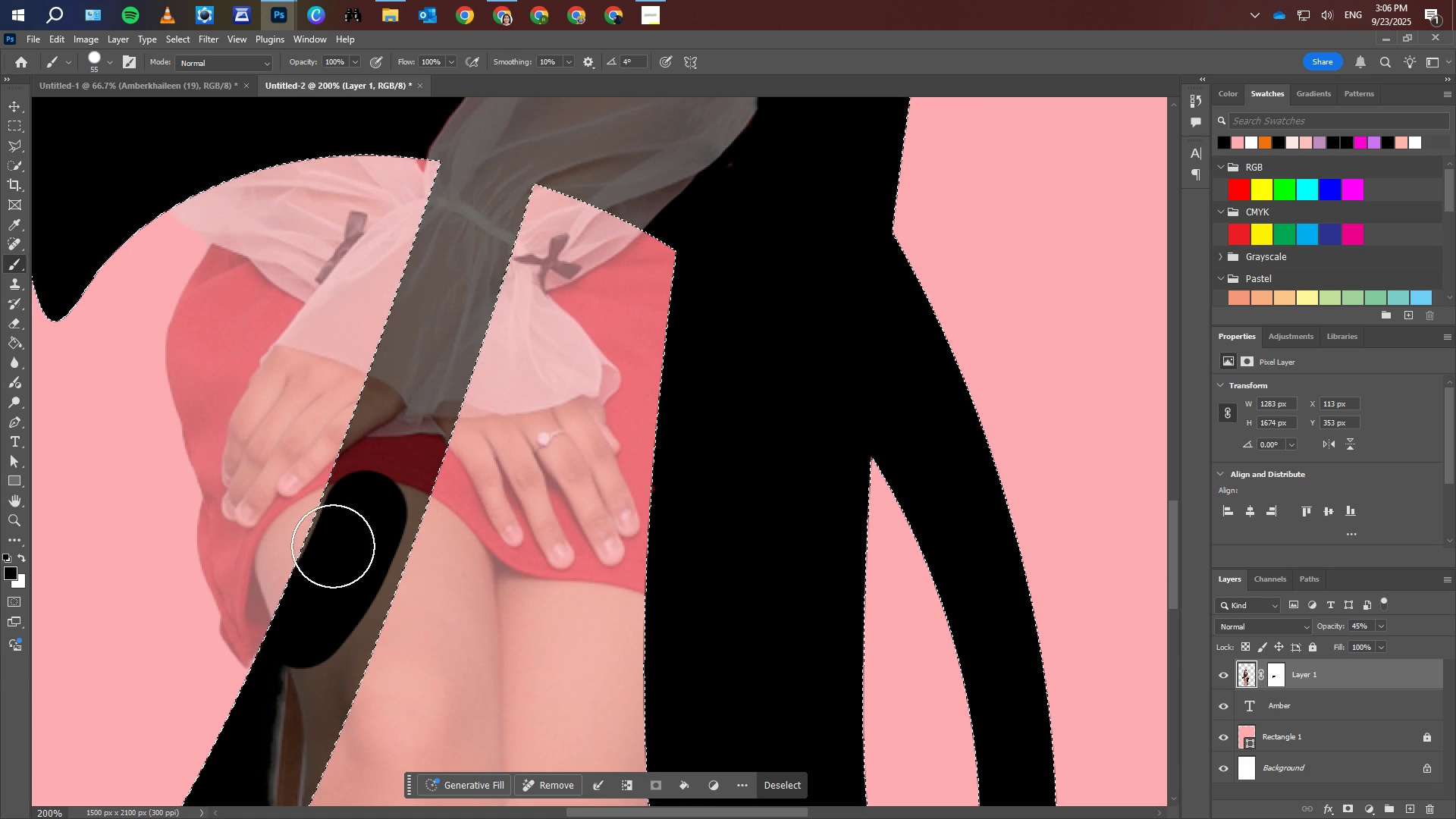 
wait(5.46)
 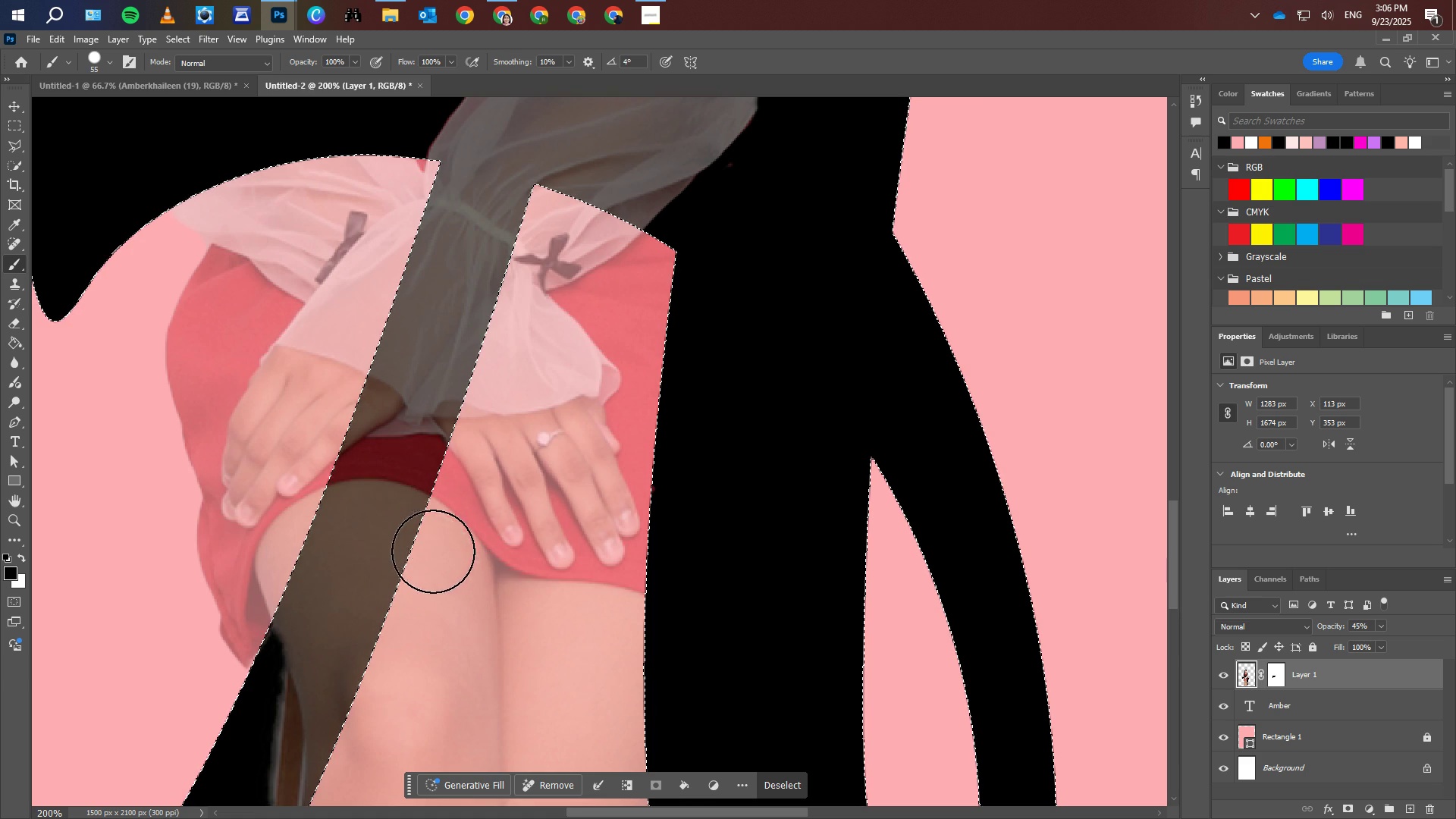 
scroll: coordinate [353, 536], scroll_direction: down, amount: 7.0
 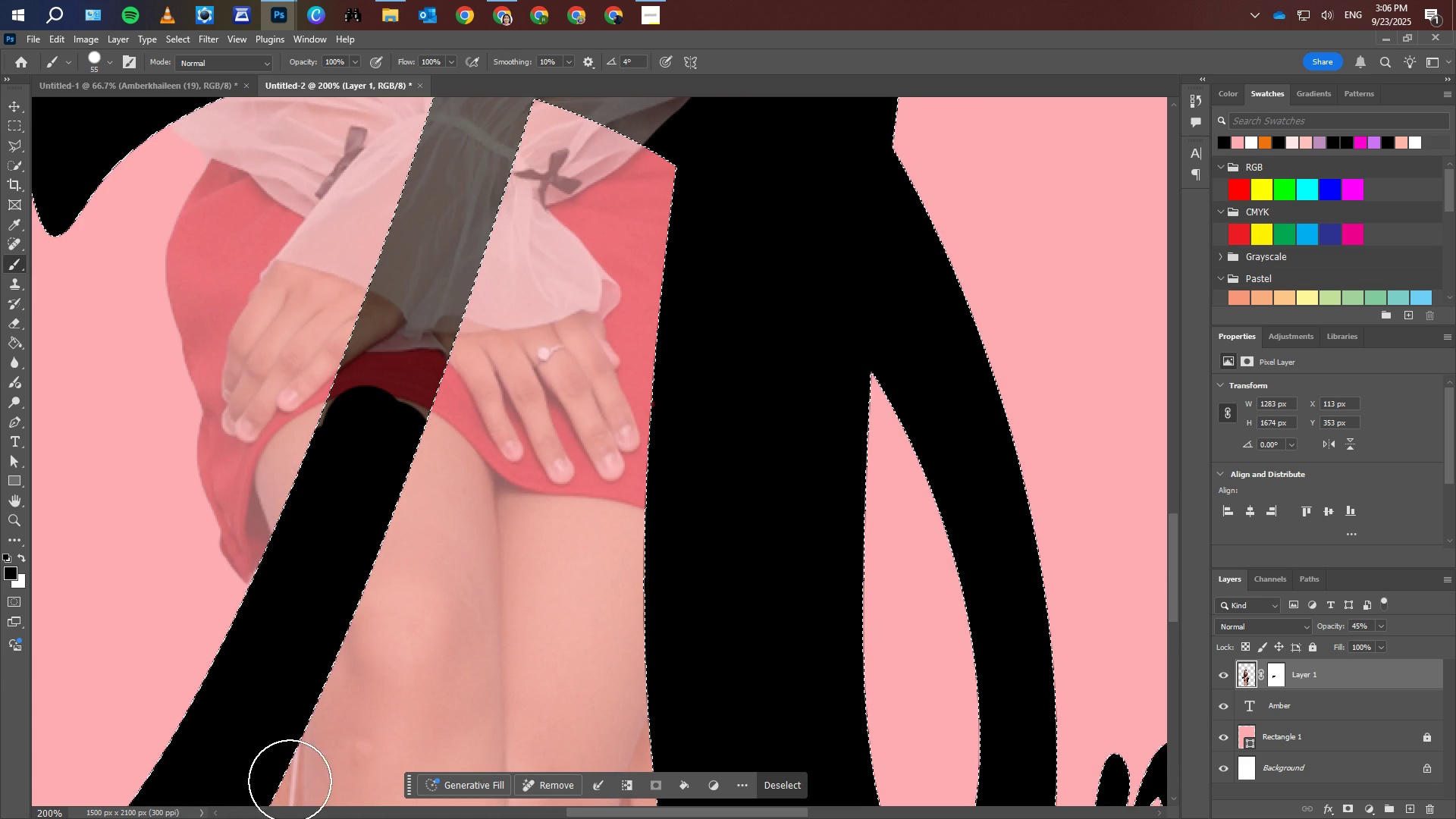 
scroll: coordinate [339, 598], scroll_direction: up, amount: 11.0
 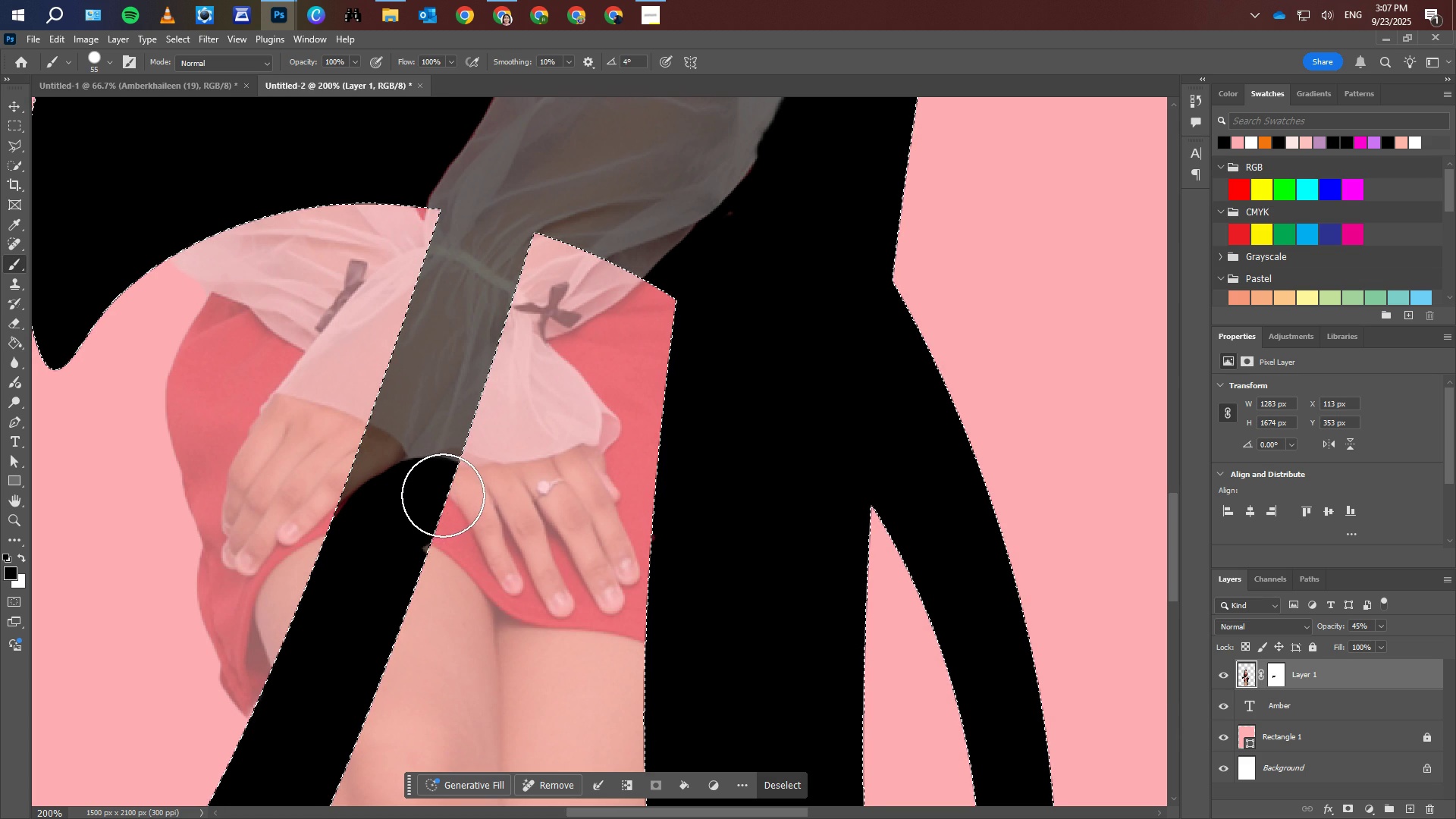 
wait(6.32)
 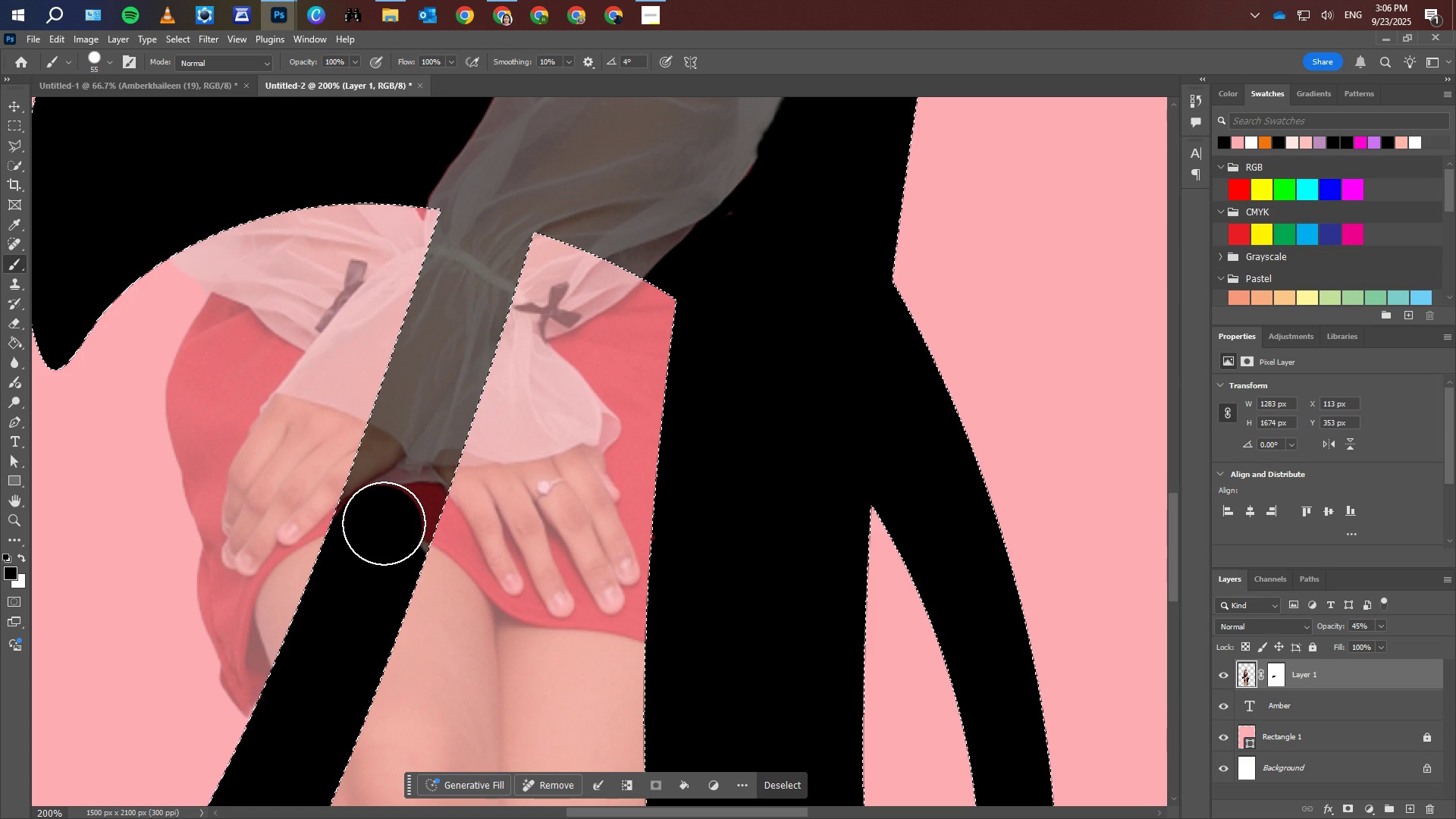 
scroll: coordinate [520, 636], scroll_direction: up, amount: 26.0